 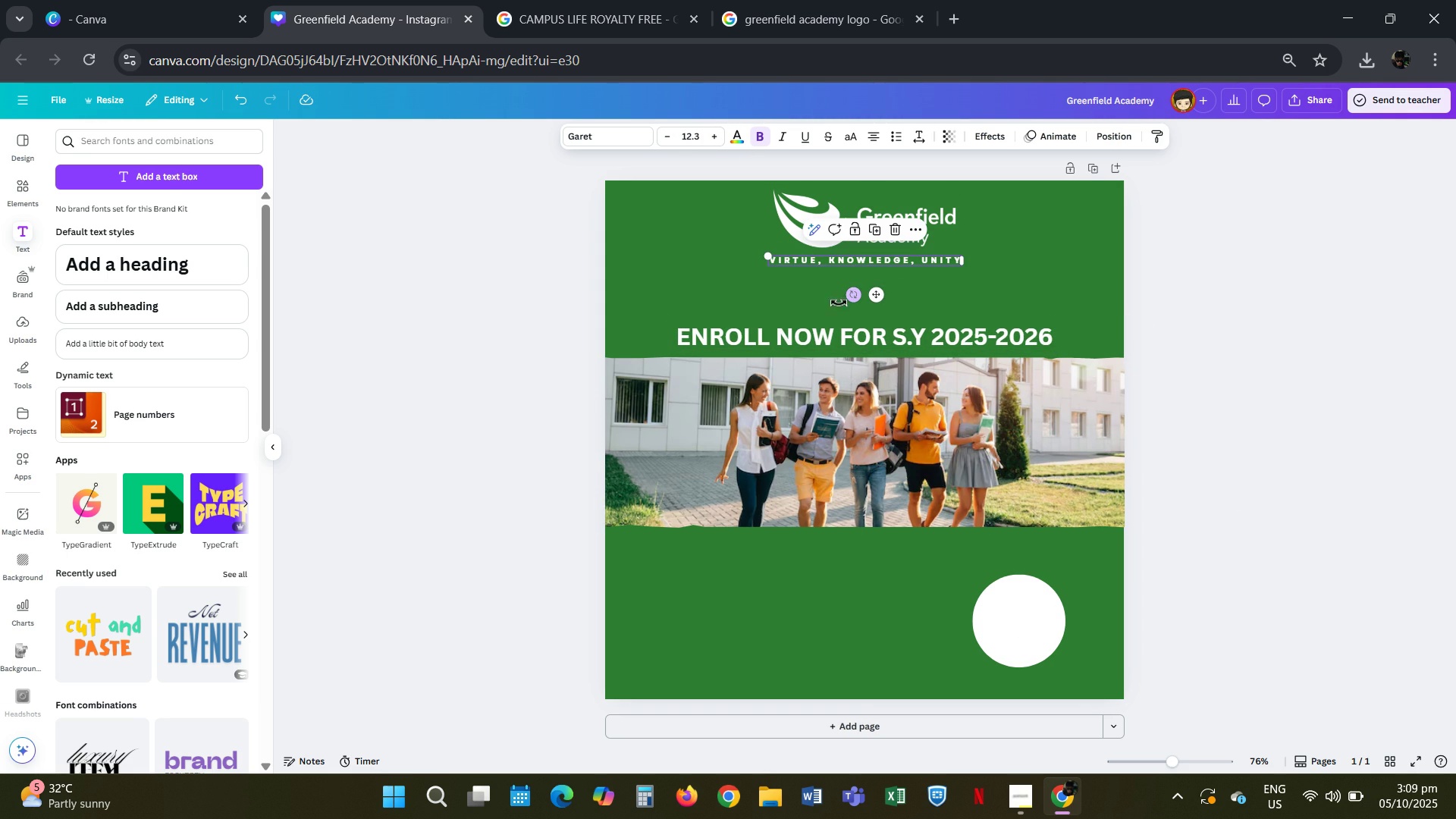 
left_click([585, 131])
 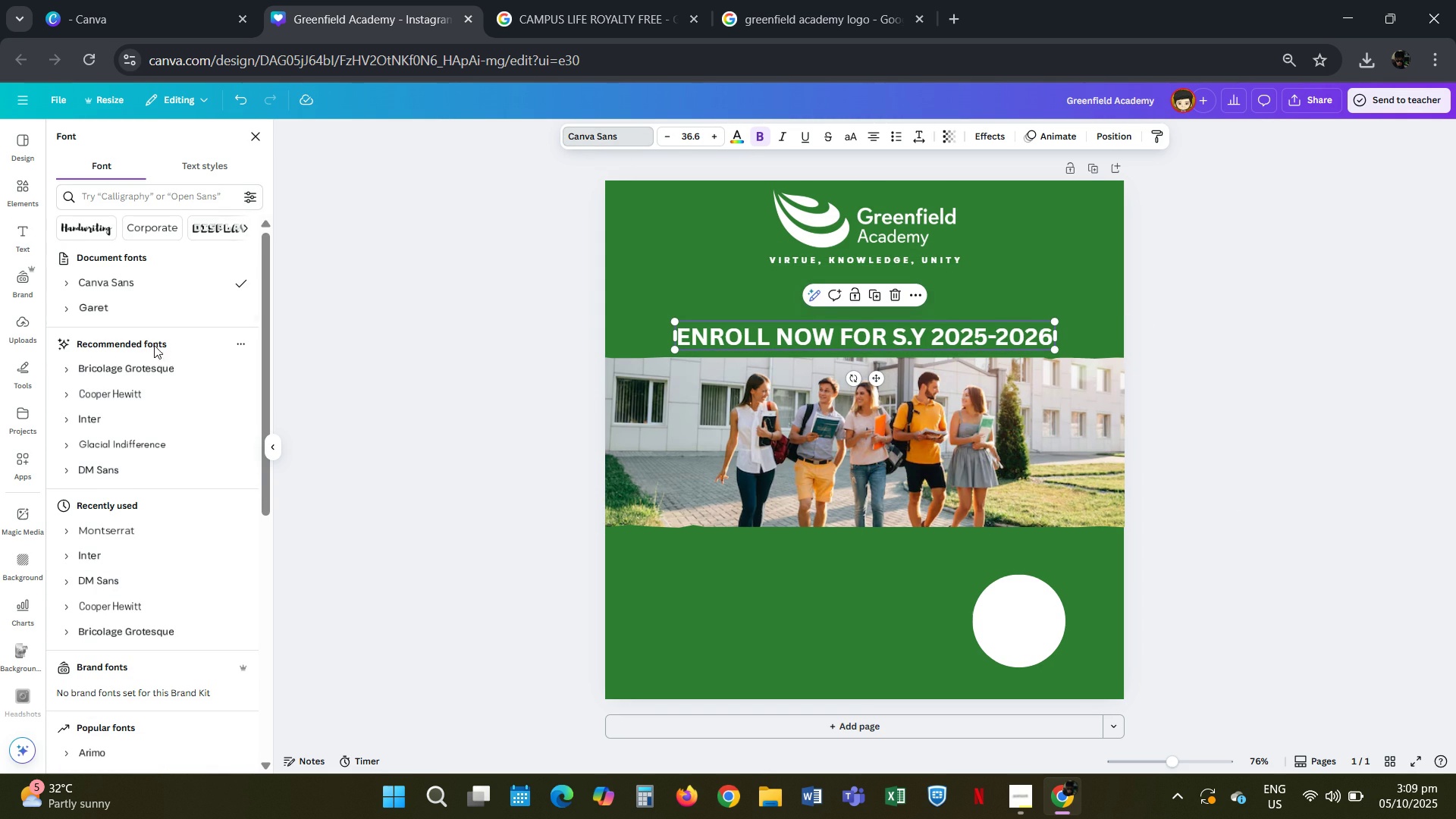 
left_click([107, 308])
 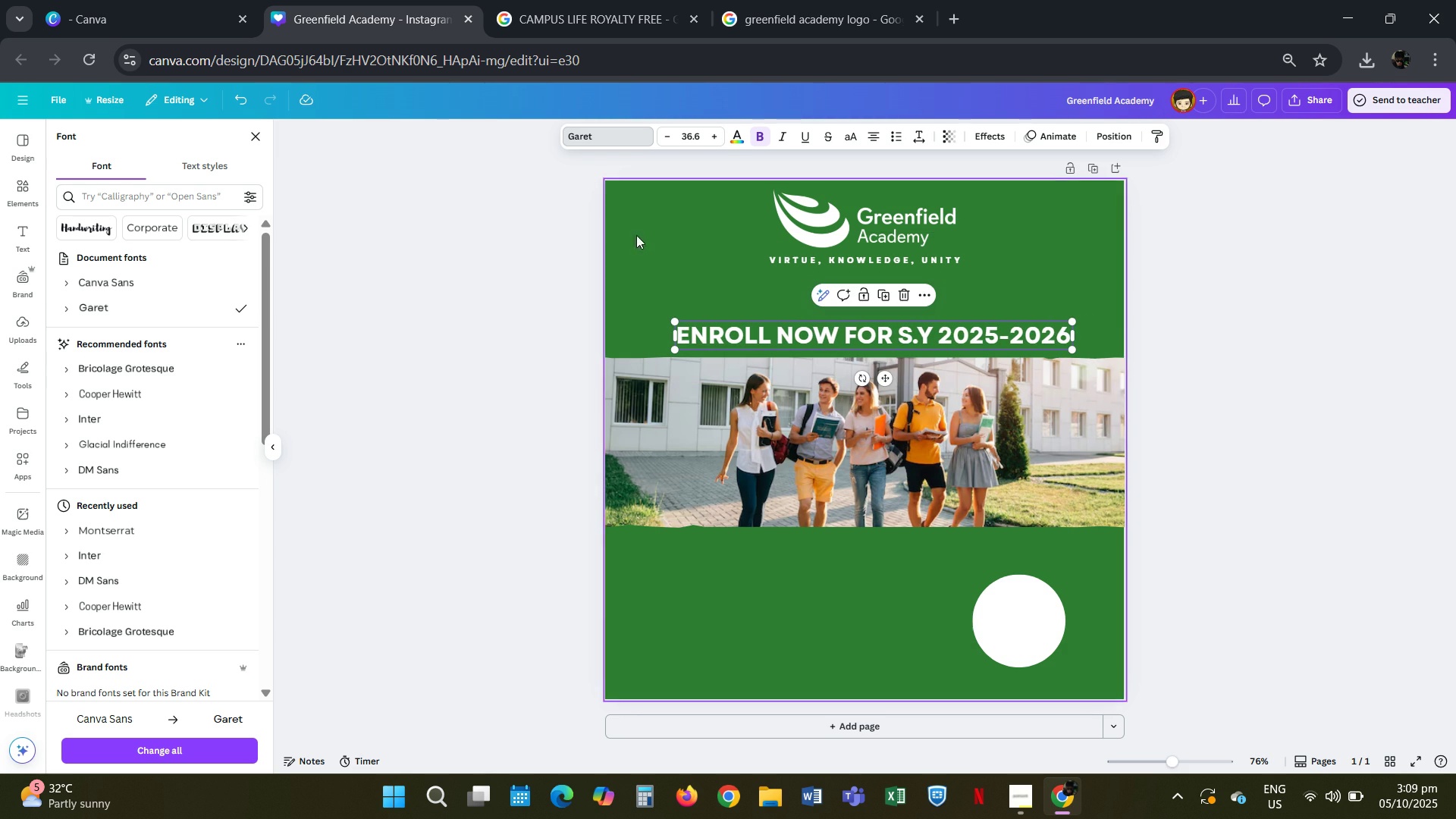 
wait(6.33)
 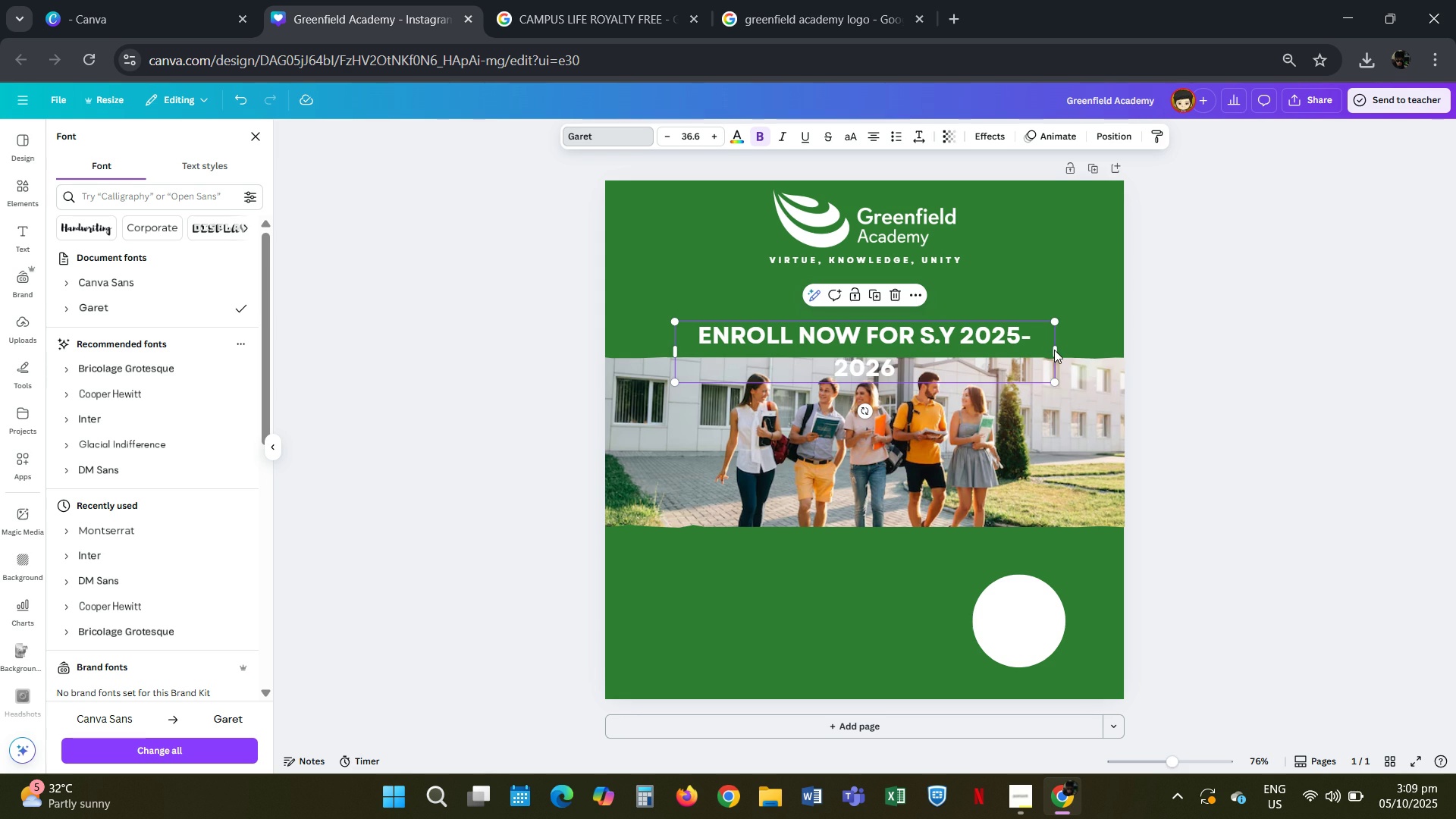 
left_click([741, 134])
 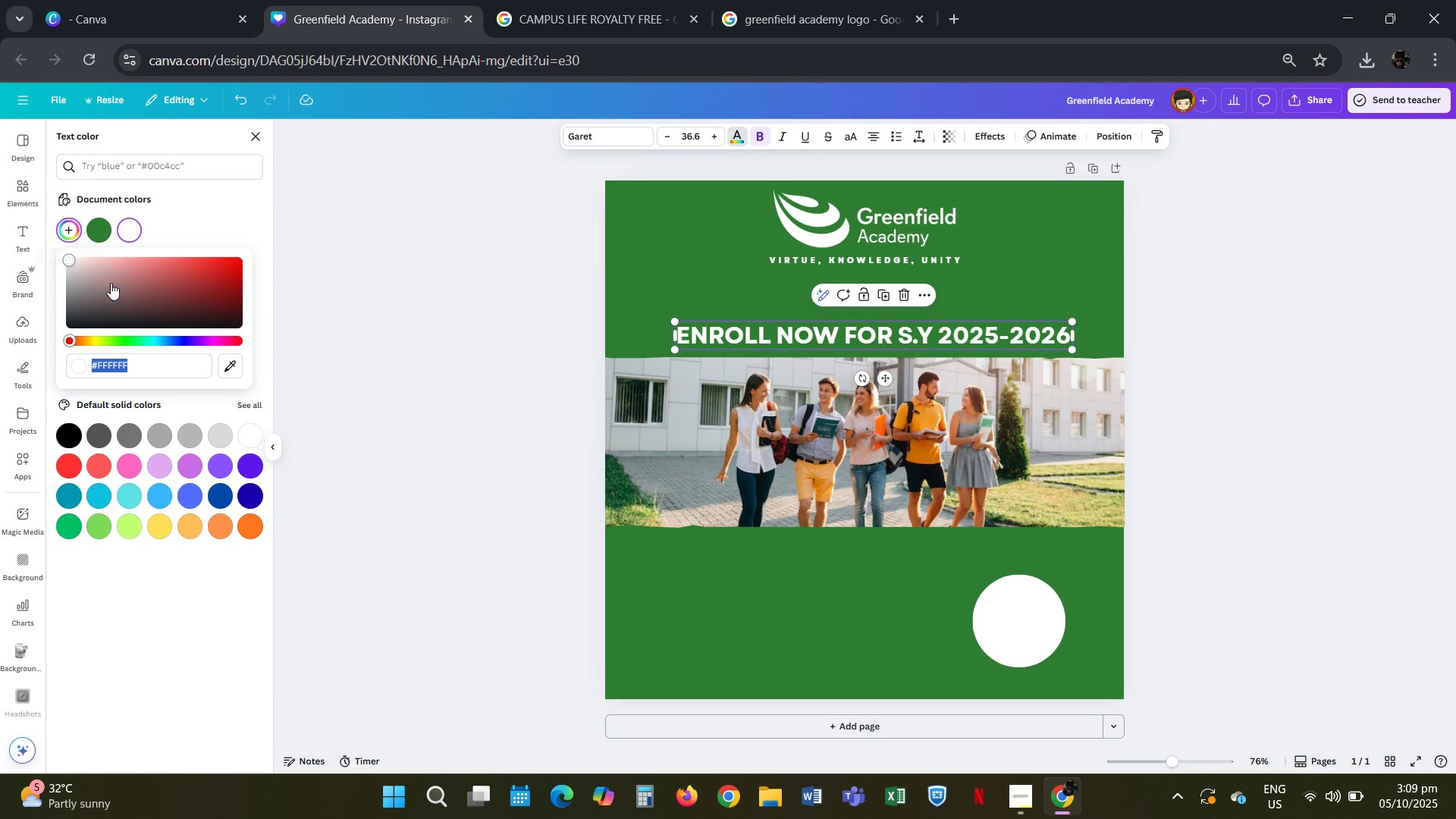 
mouse_move([141, 356])
 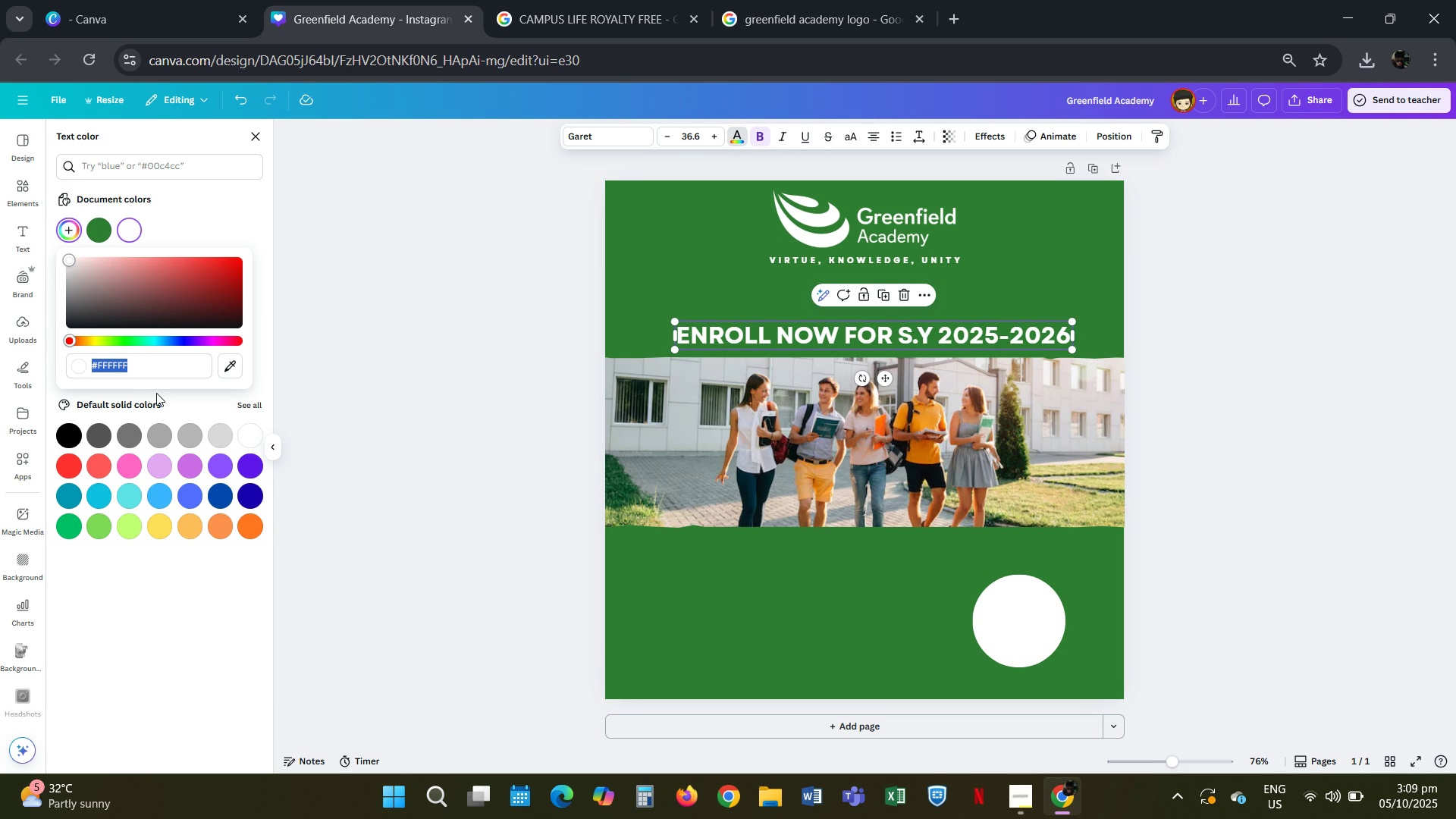 
type(ffd54f)
 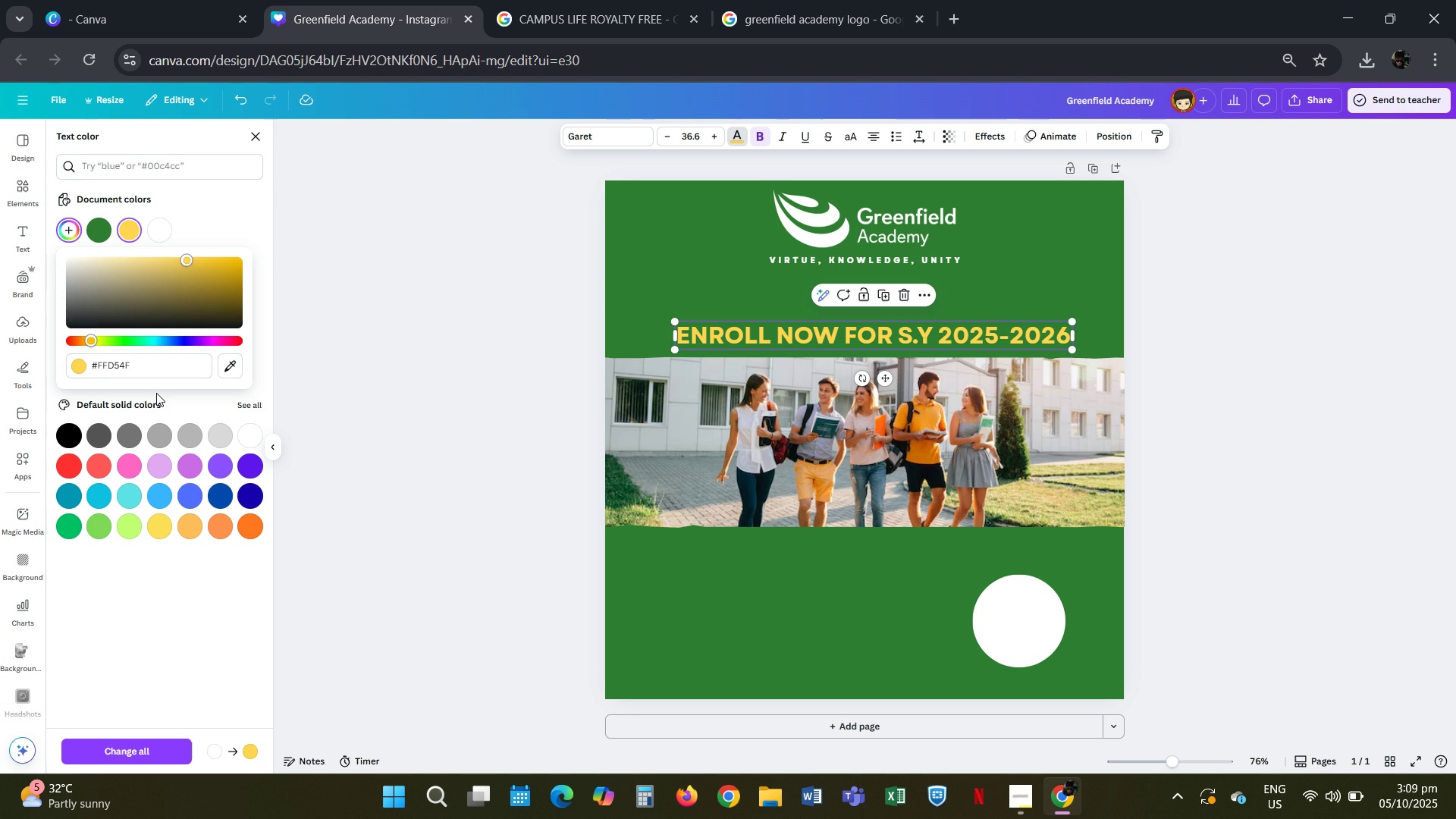 
key(Enter)
 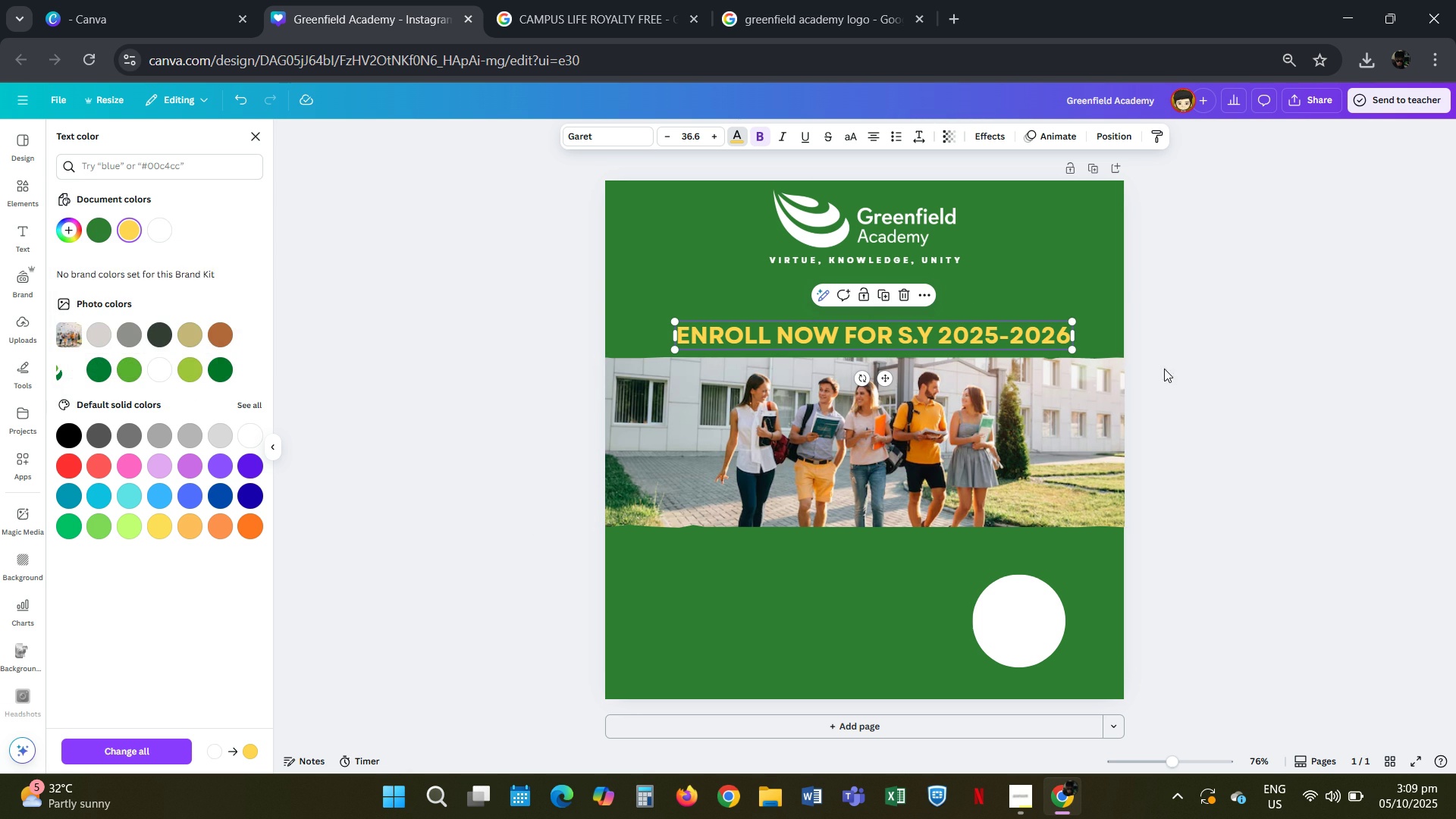 
double_click([1169, 370])
 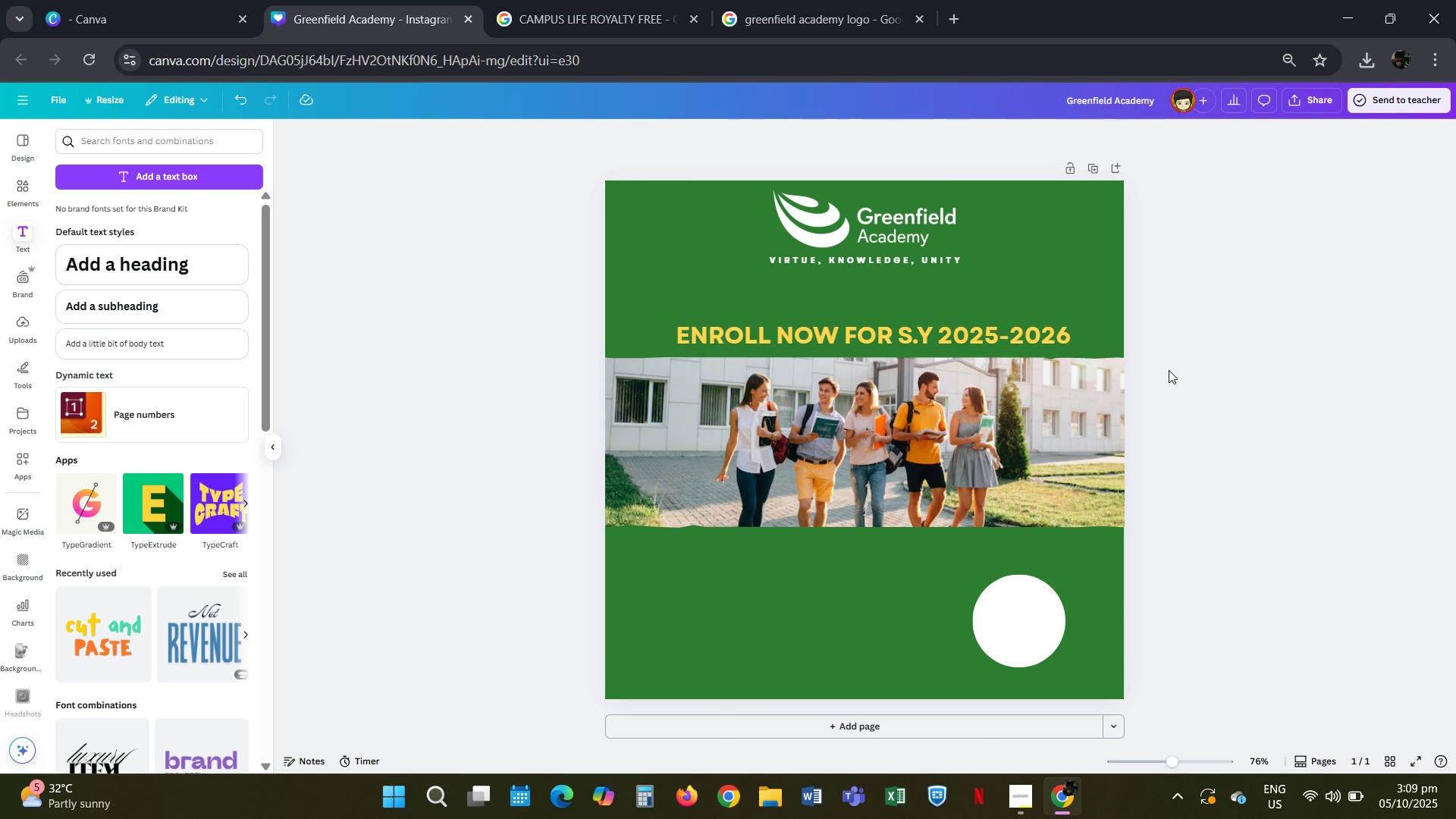 
wait(6.23)
 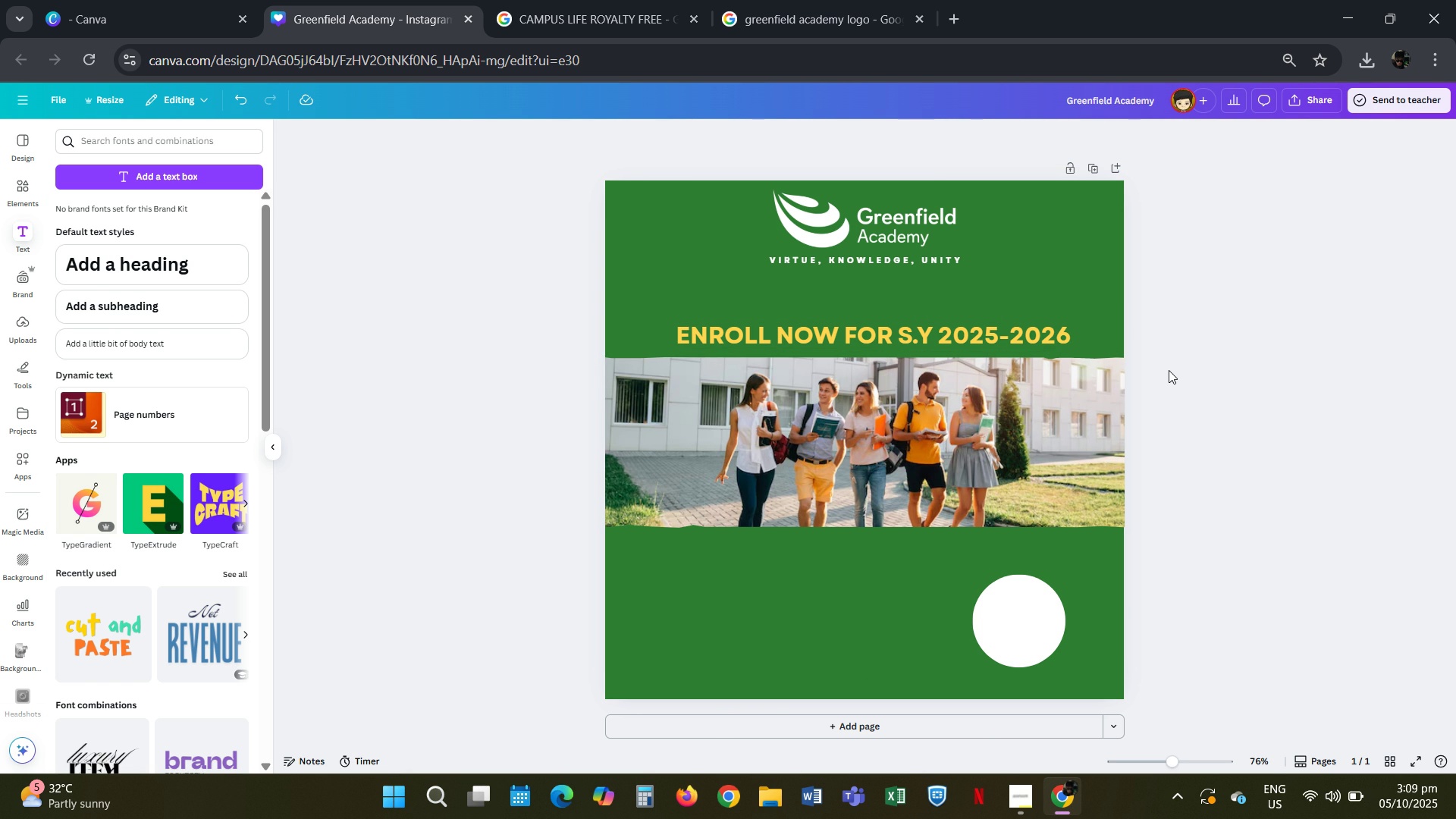 
left_click([1004, 612])
 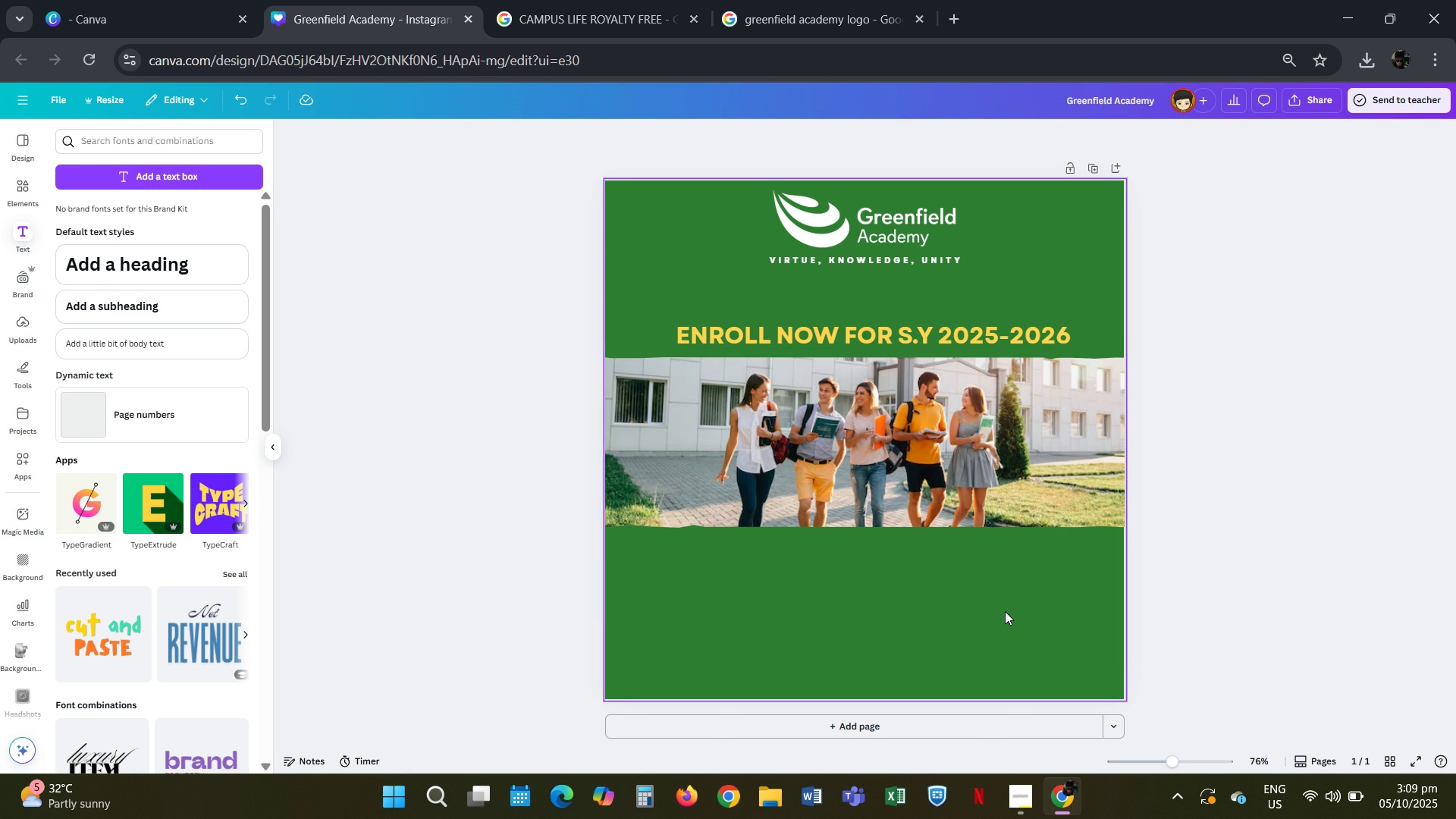 
key(Delete)
 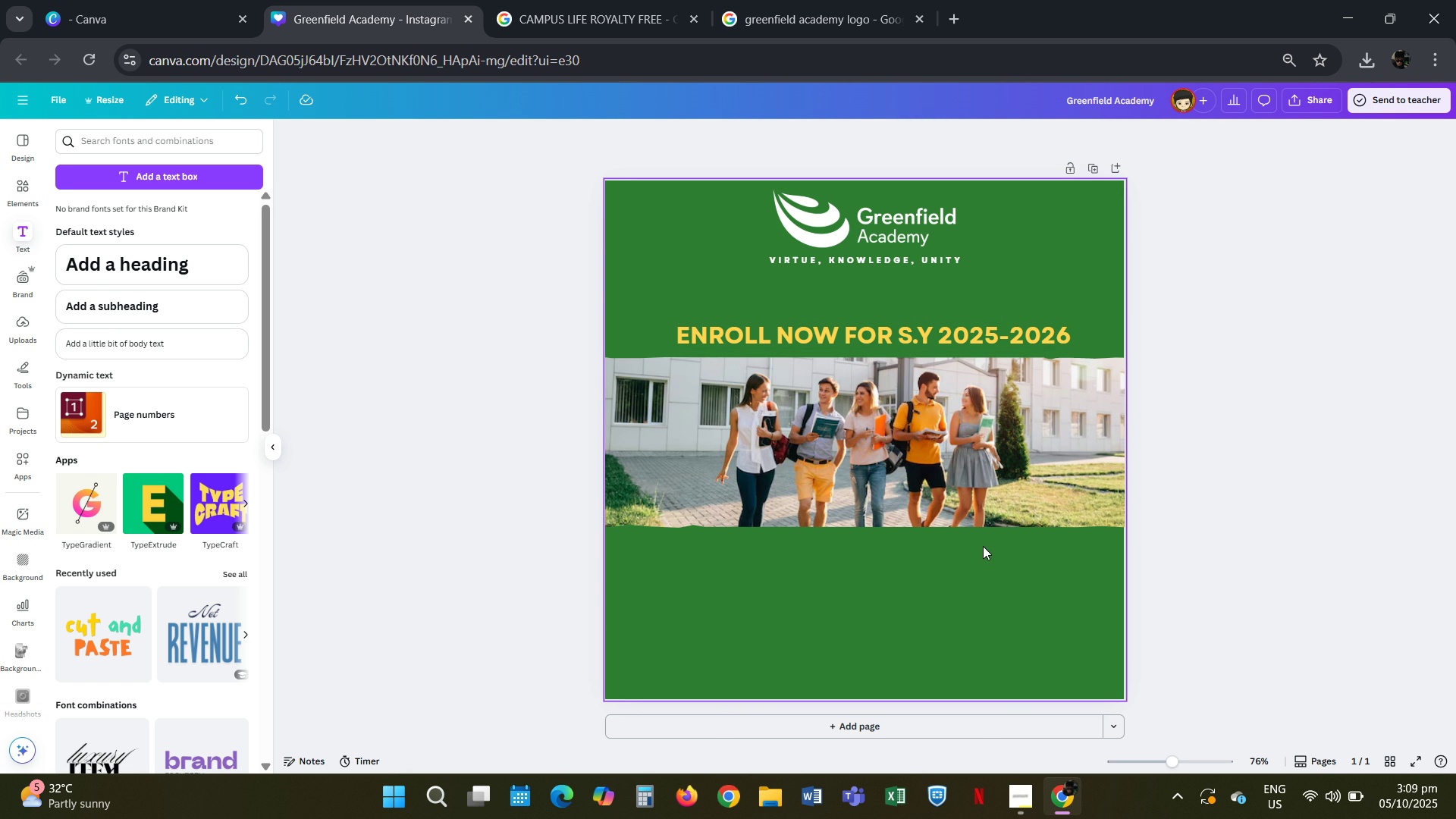 
left_click([864, 329])
 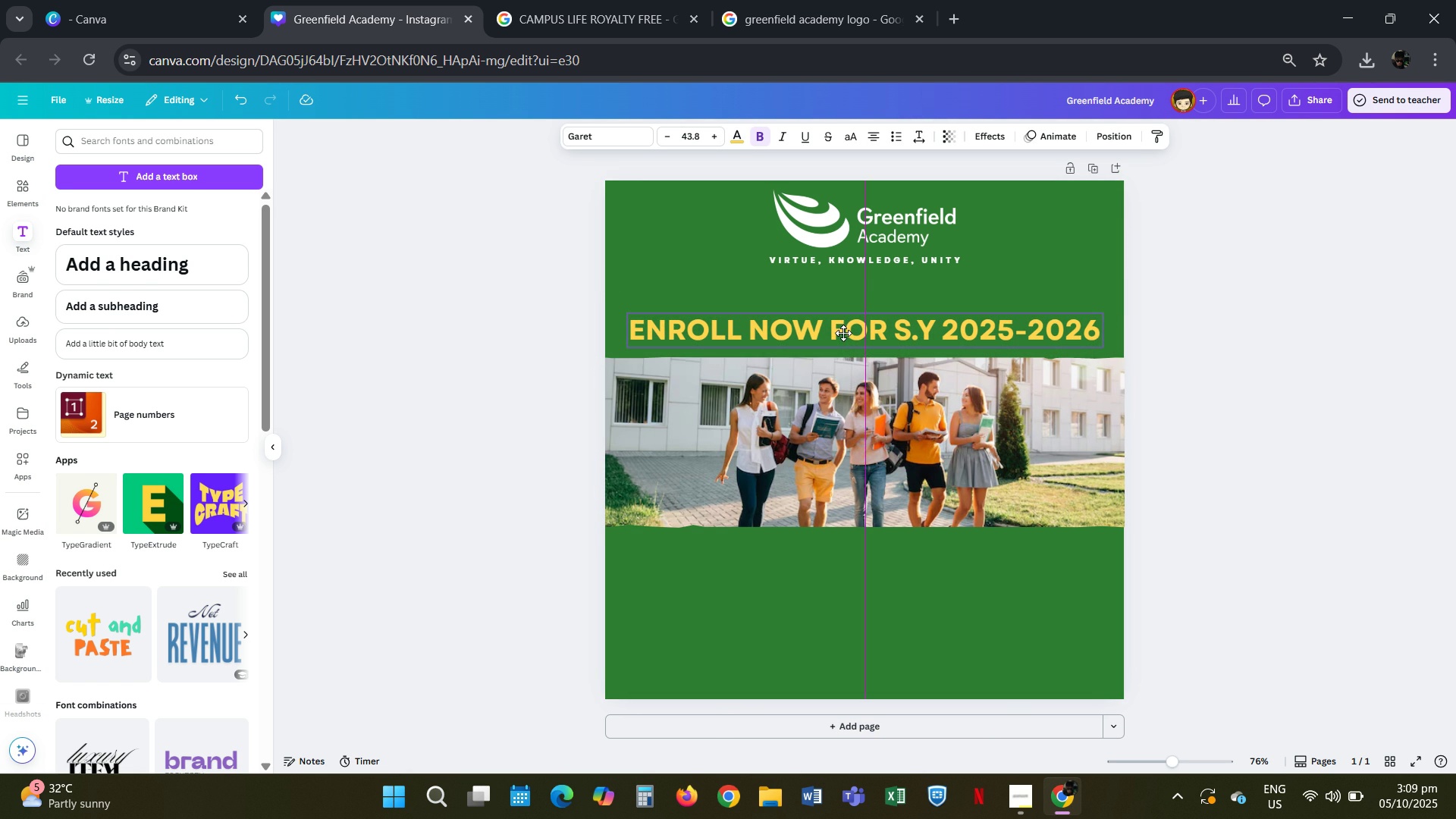 
wait(6.41)
 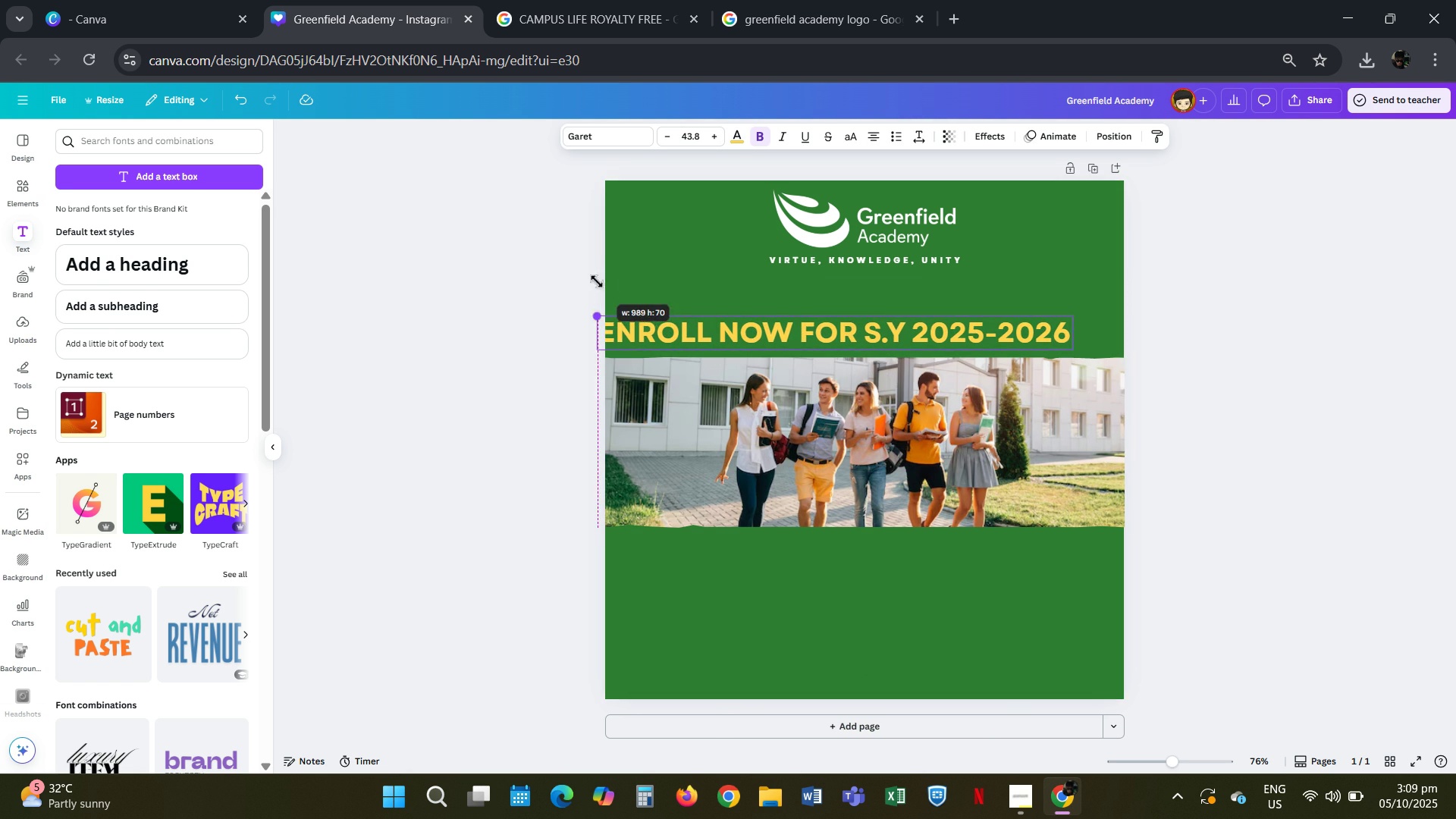 
left_click([1182, 416])
 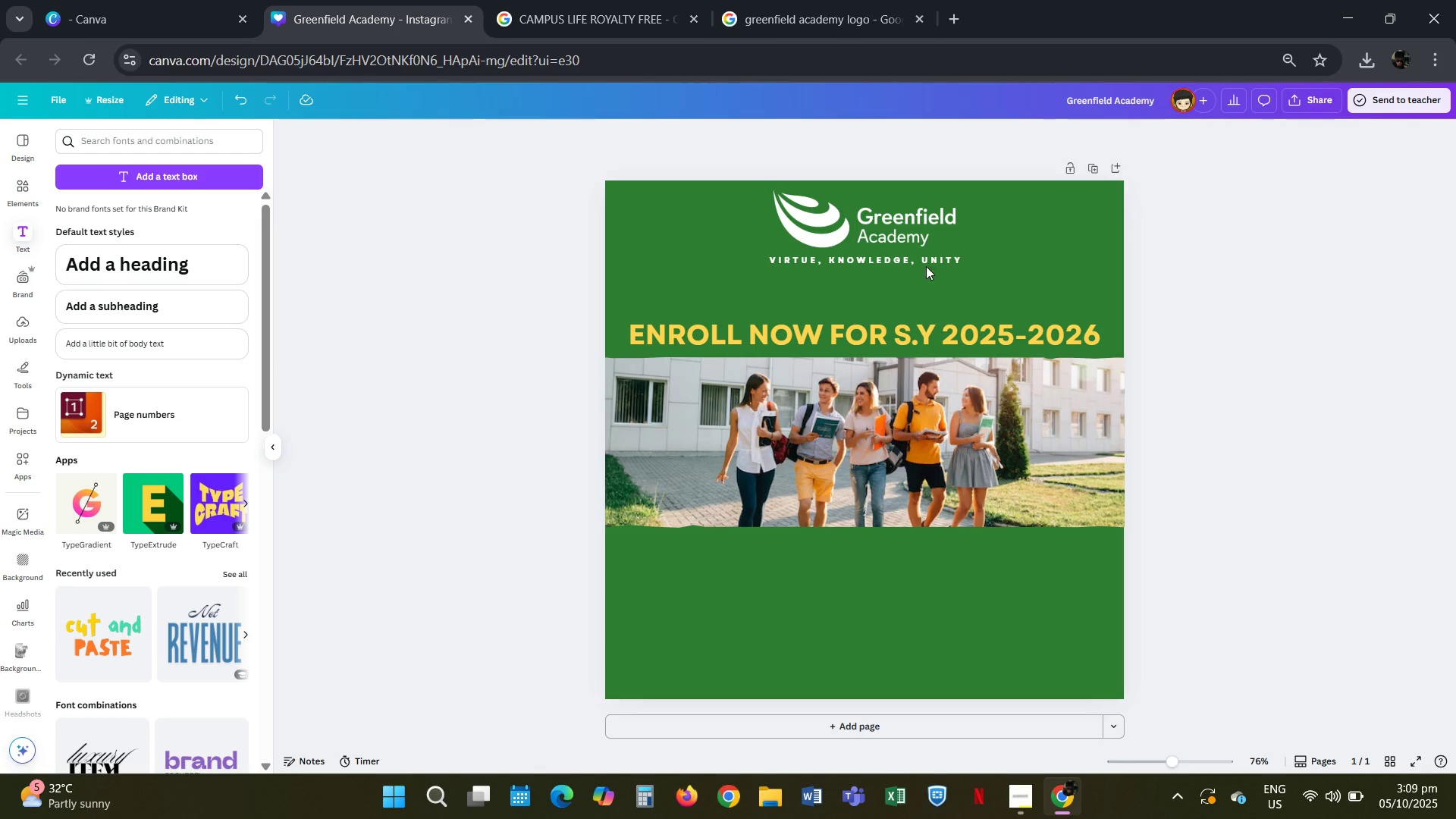 
wait(7.25)
 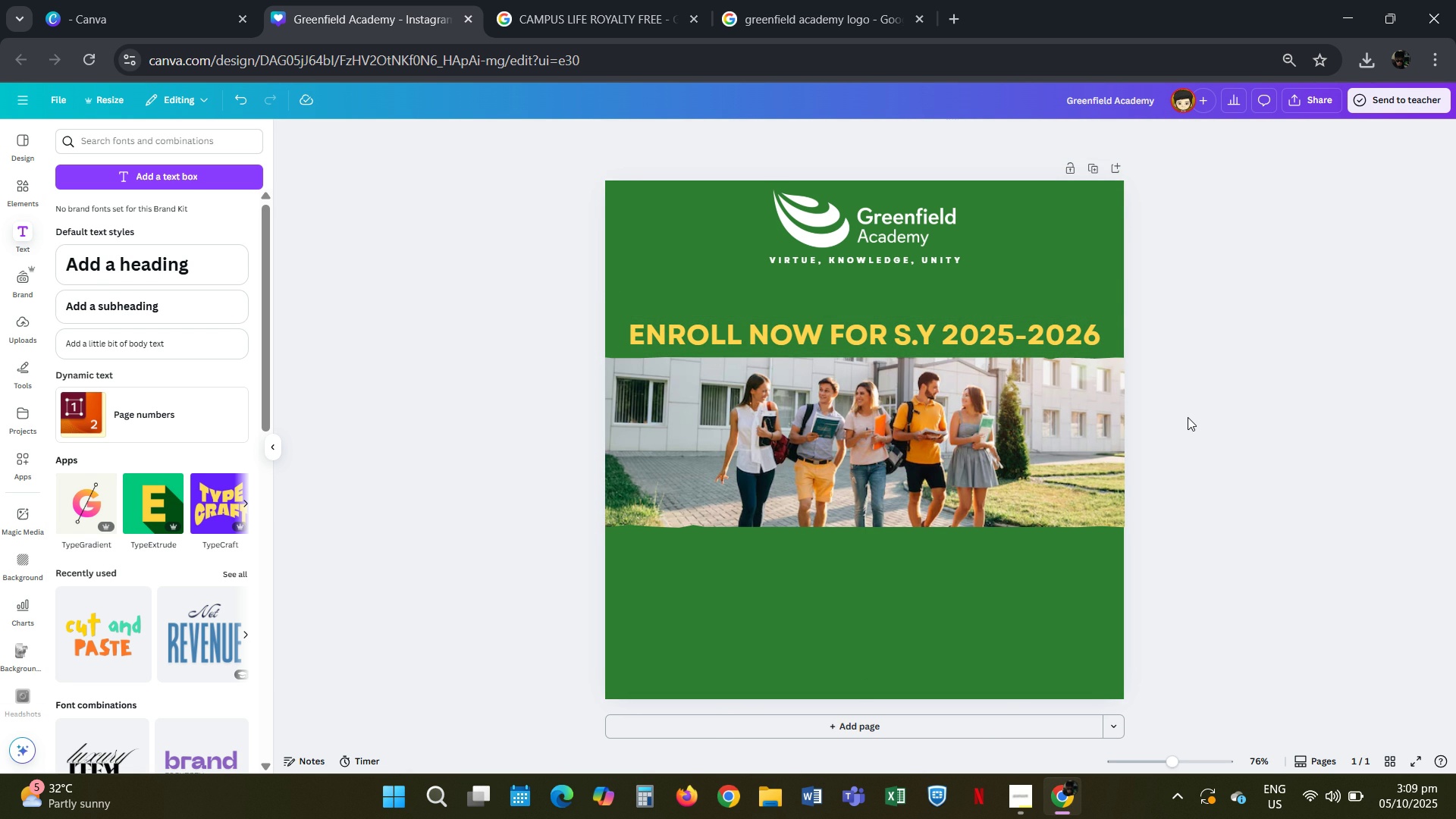 
left_click([770, 0])
 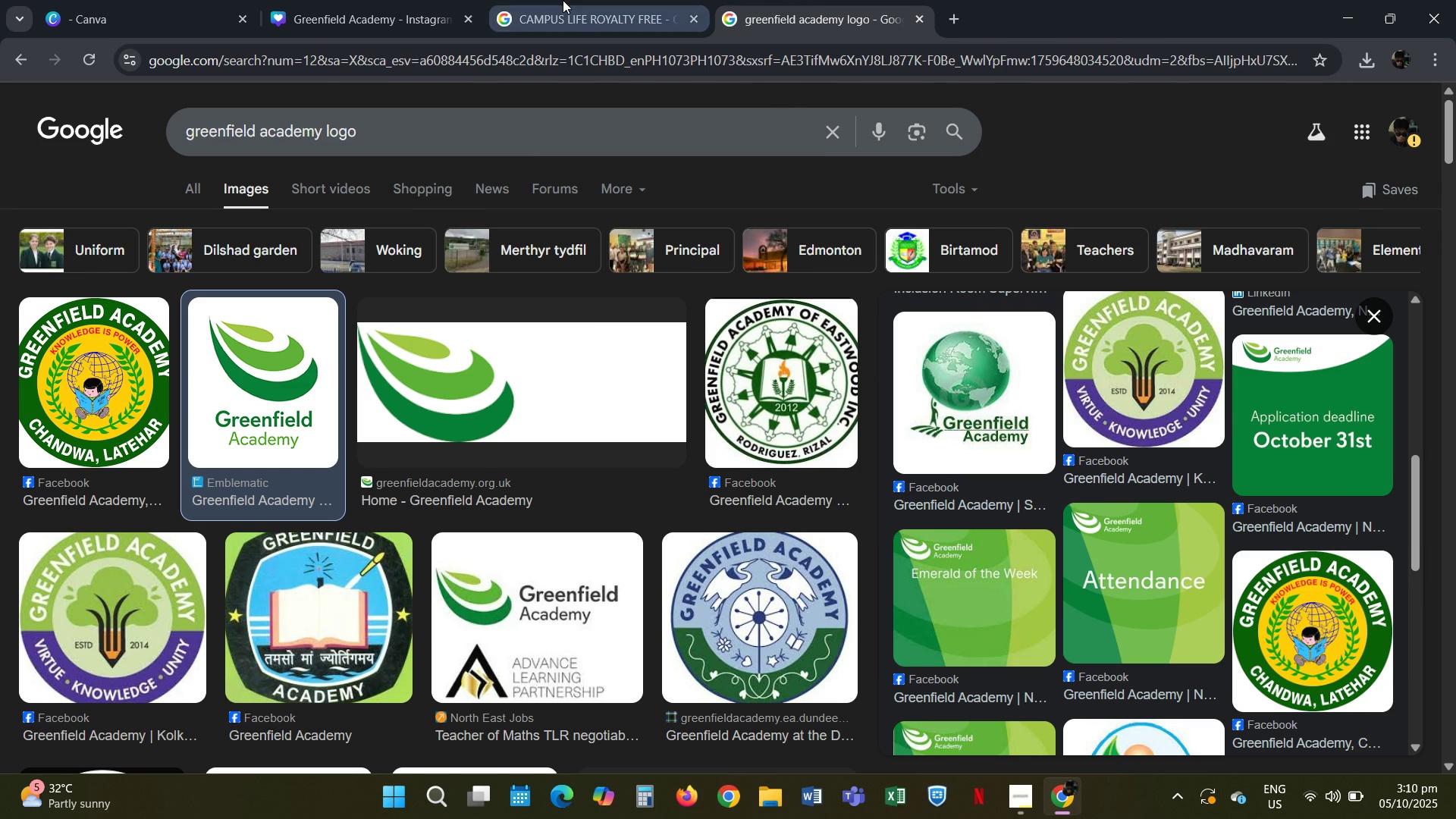 
left_click([563, 0])
 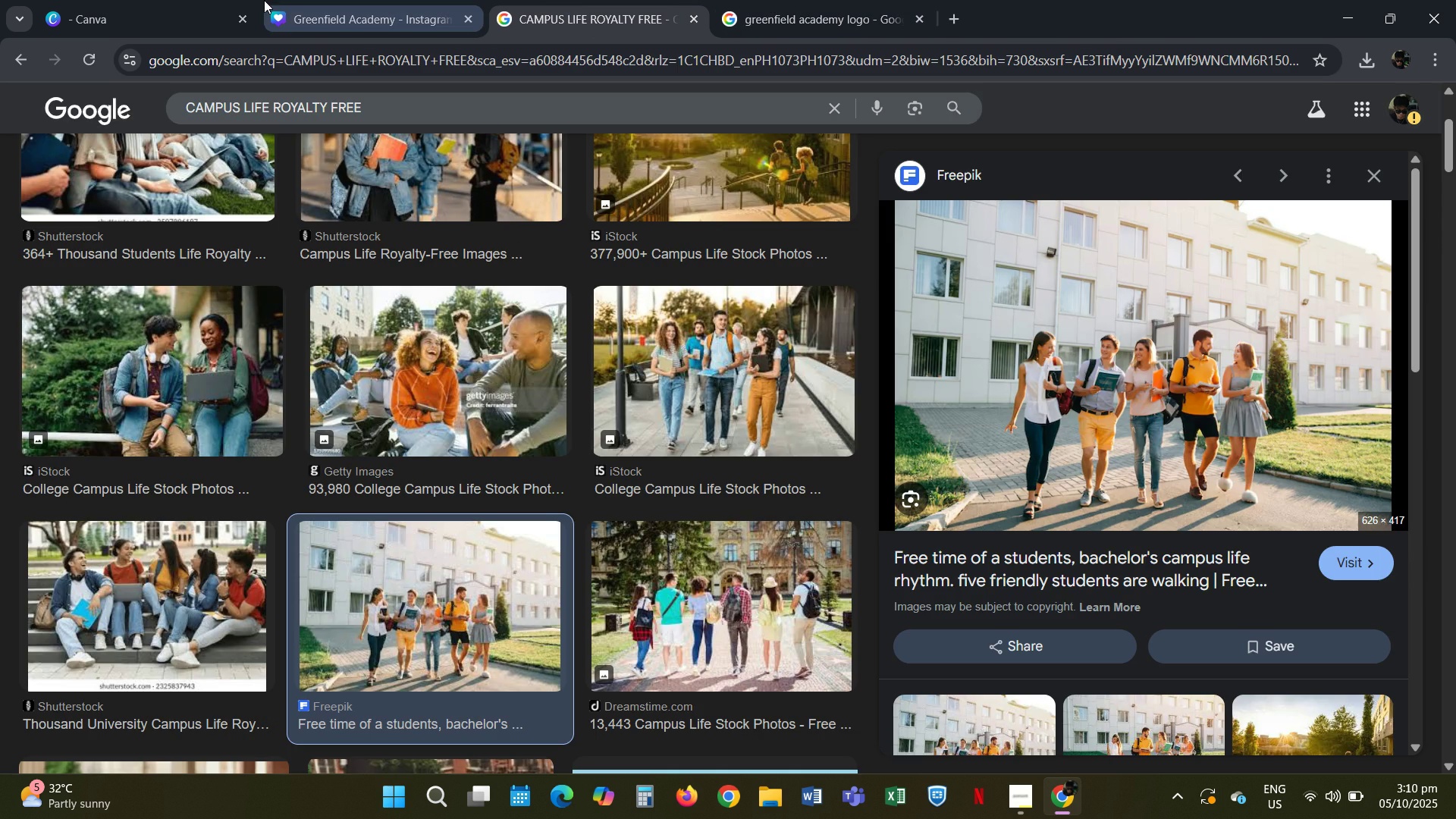 
left_click([258, 0])